 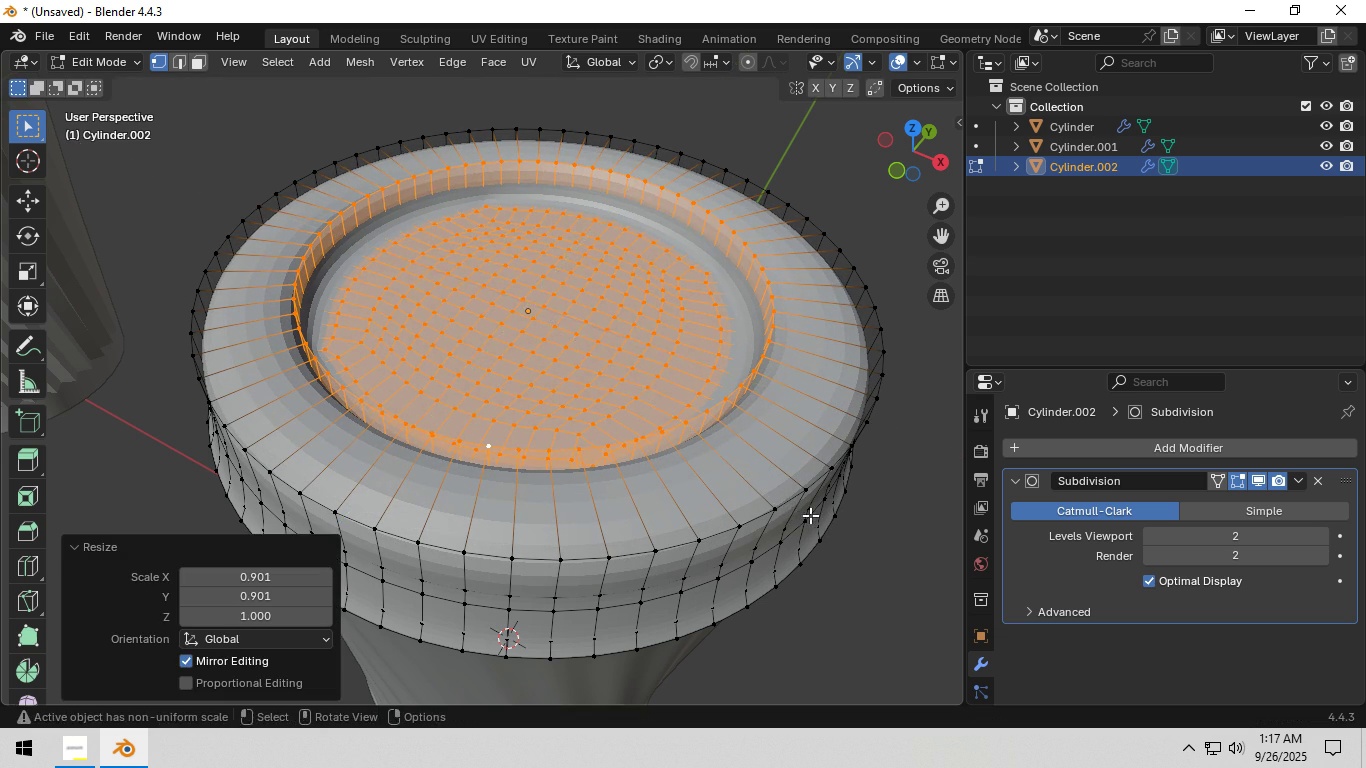 
scroll: coordinate [709, 502], scroll_direction: down, amount: 3.0
 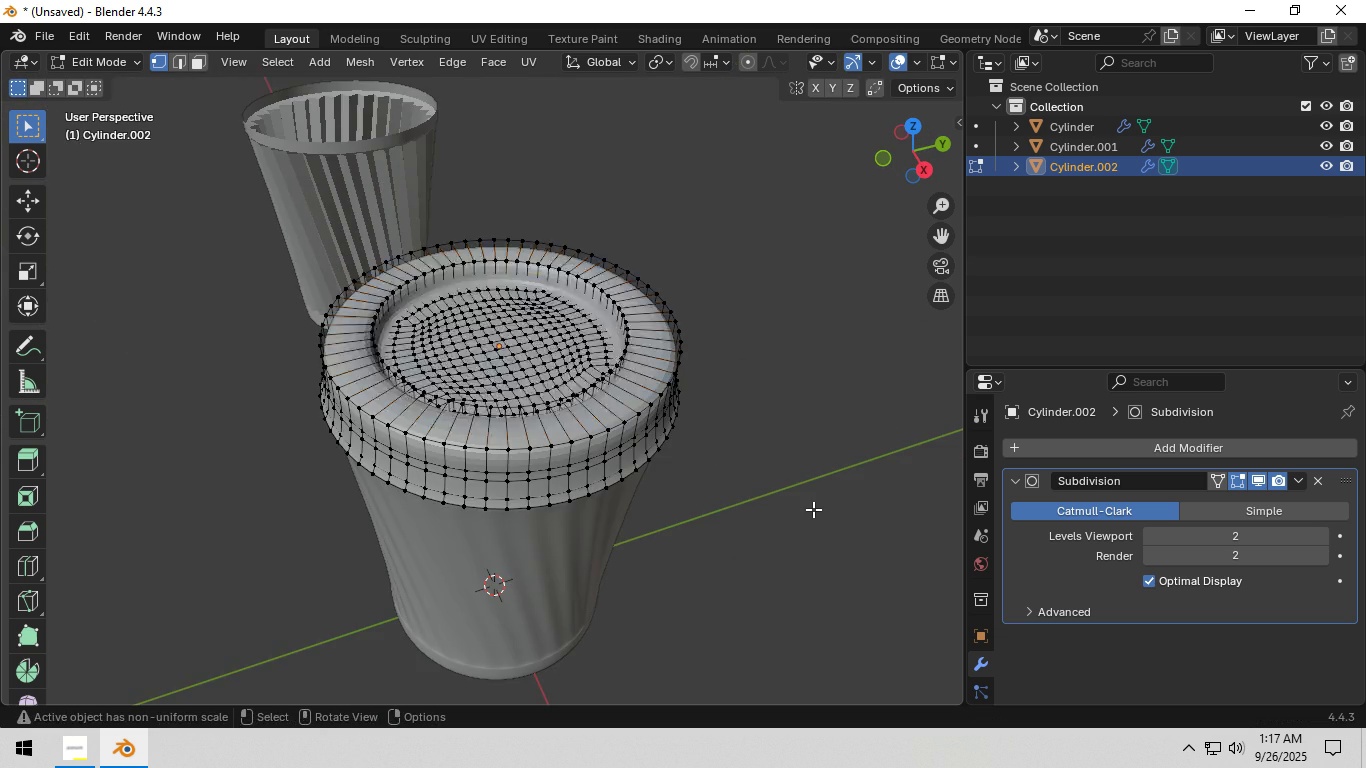 
left_click([813, 509])
 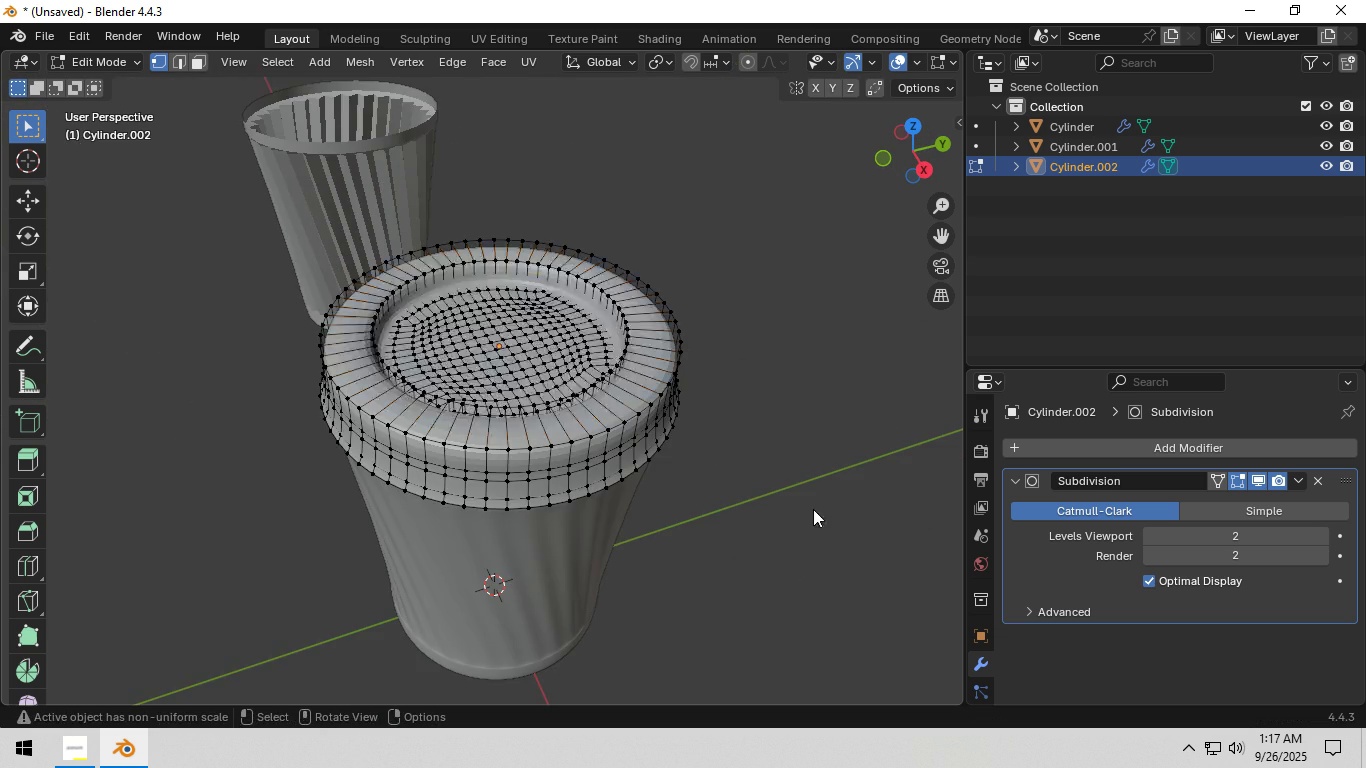 
key(Tab)
 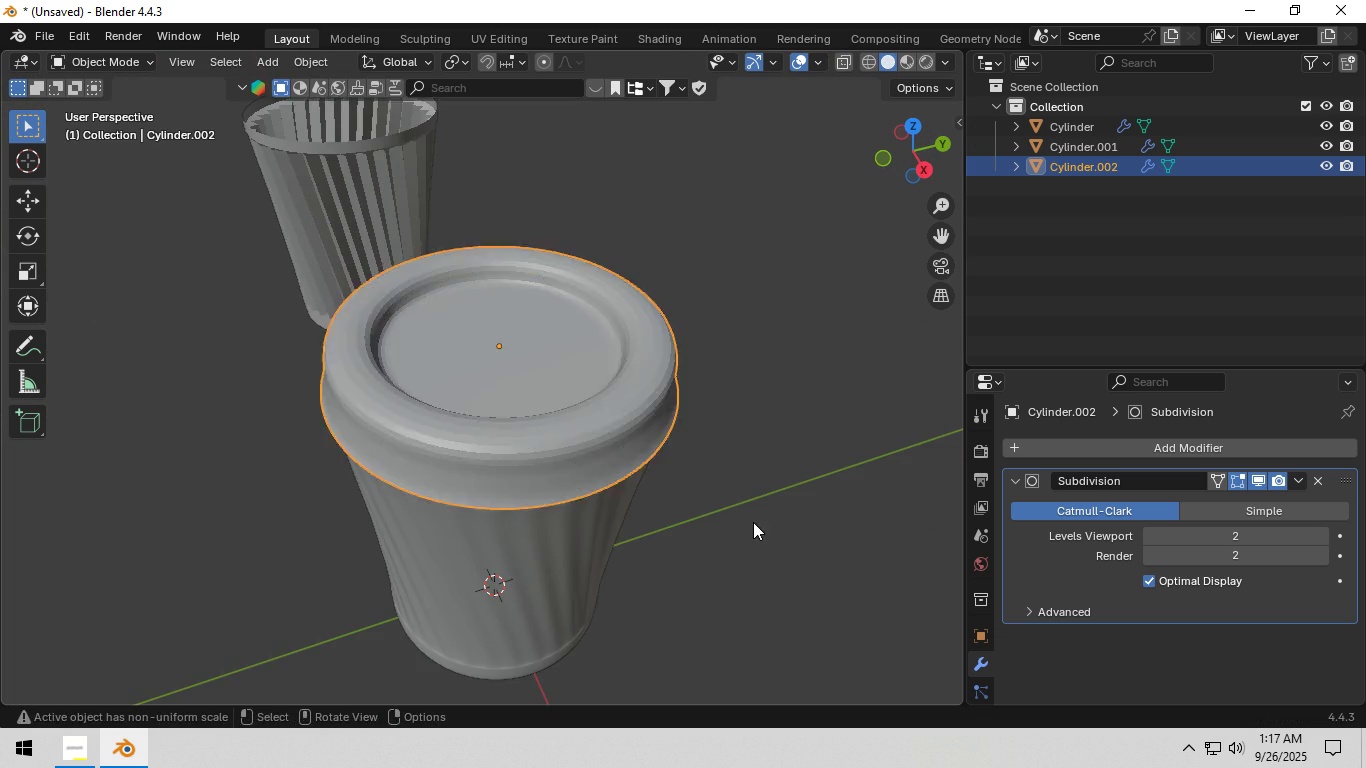 
scroll: coordinate [745, 526], scroll_direction: down, amount: 4.0
 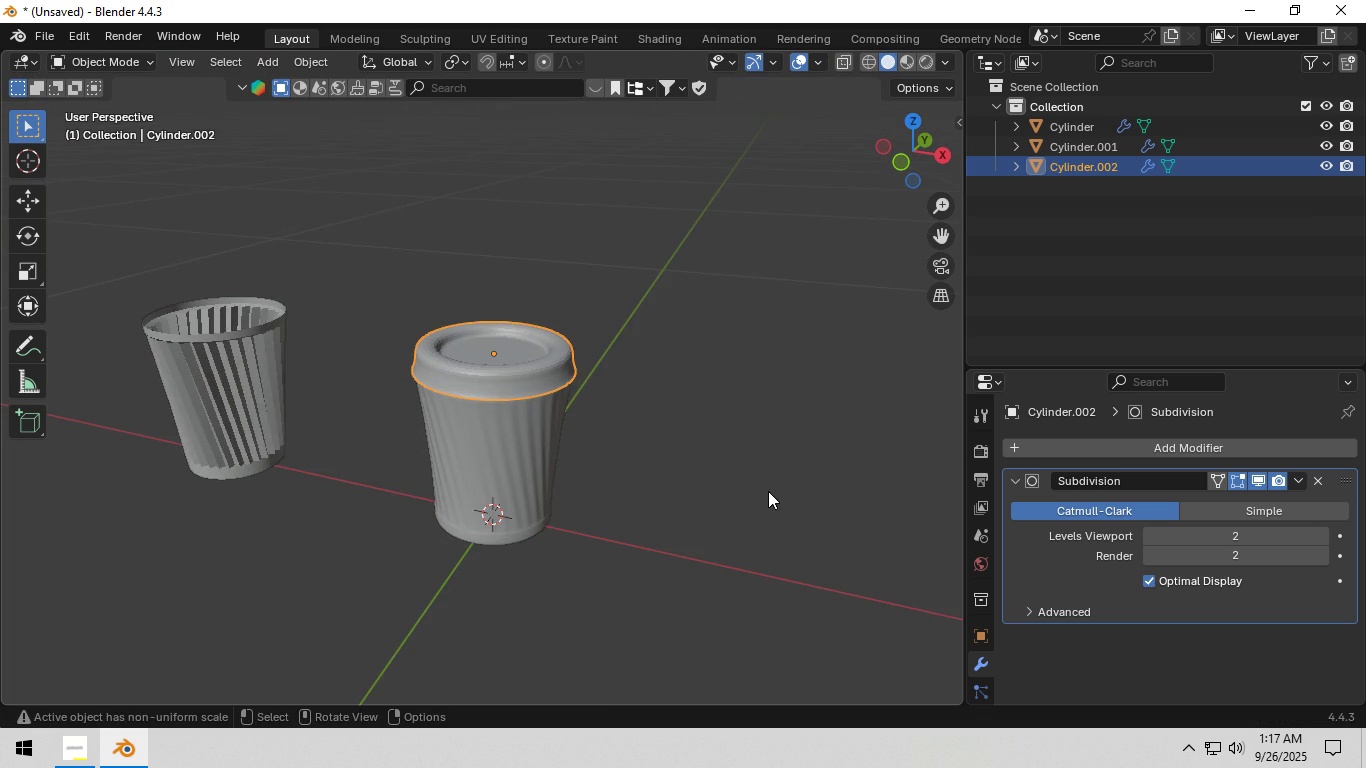 
scroll: coordinate [538, 493], scroll_direction: up, amount: 5.0
 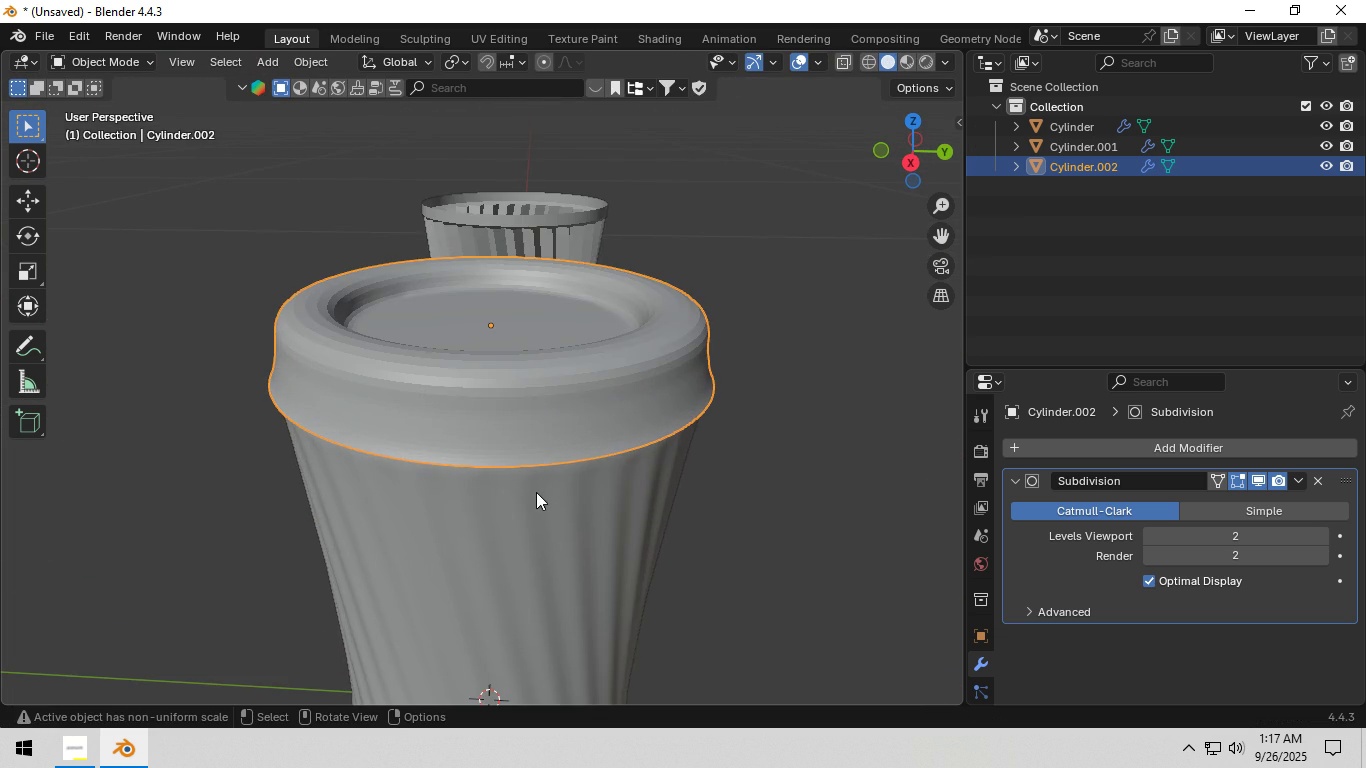 
scroll: coordinate [536, 494], scroll_direction: down, amount: 5.0
 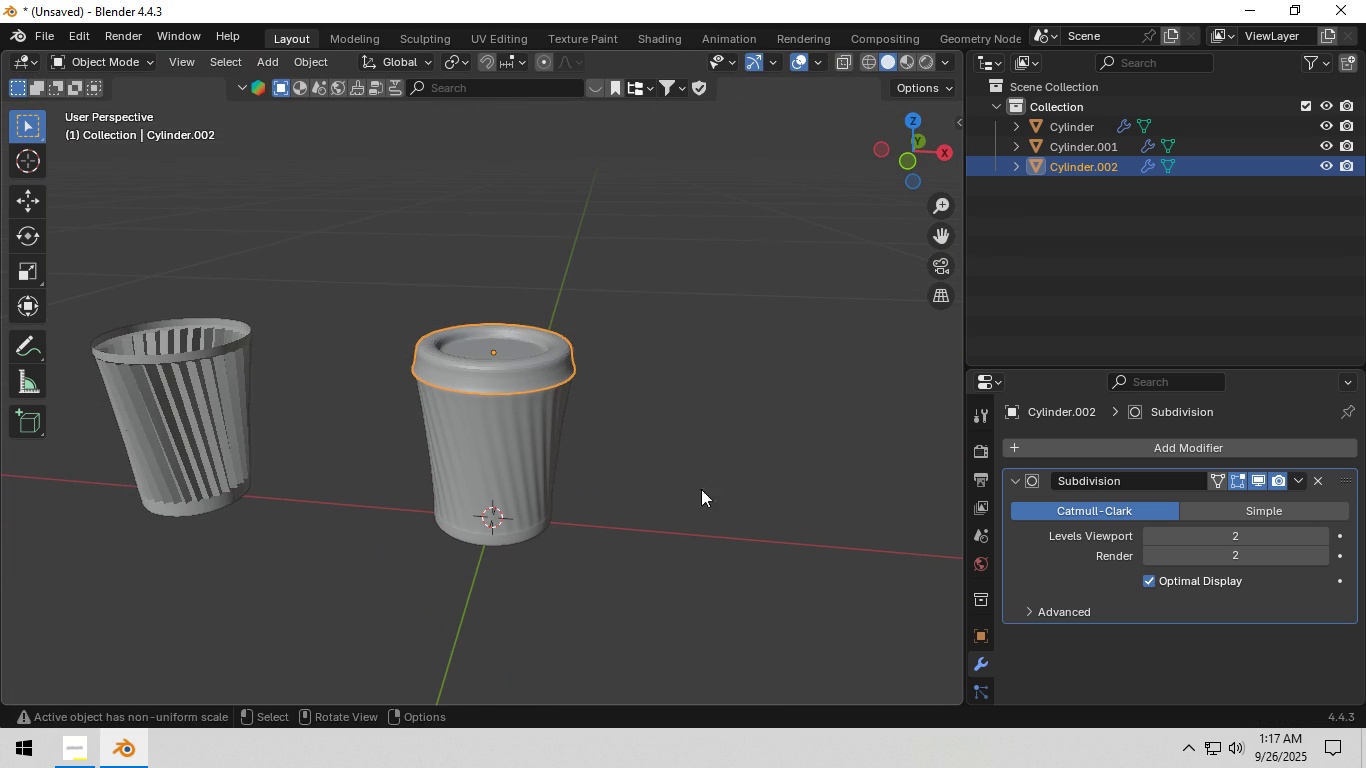 
left_click([196, 427])
 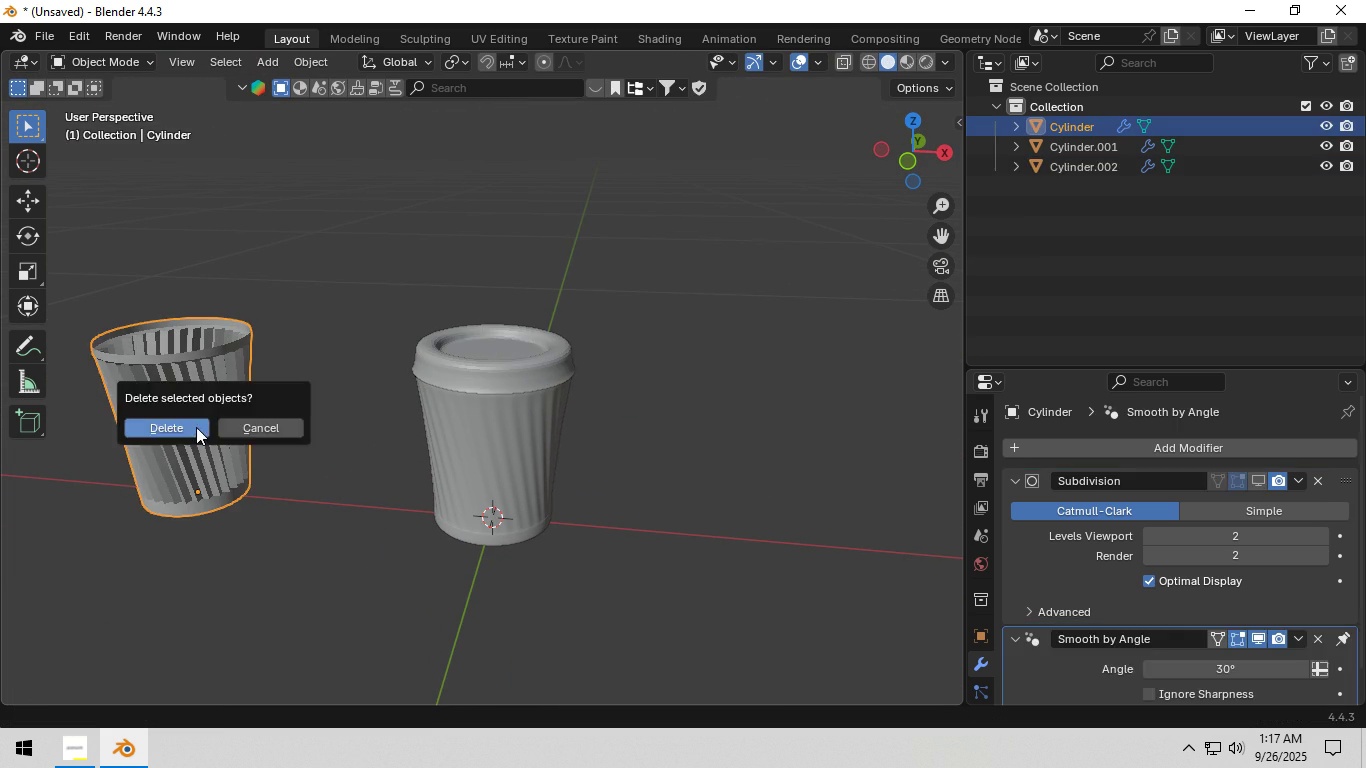 
key(X)
 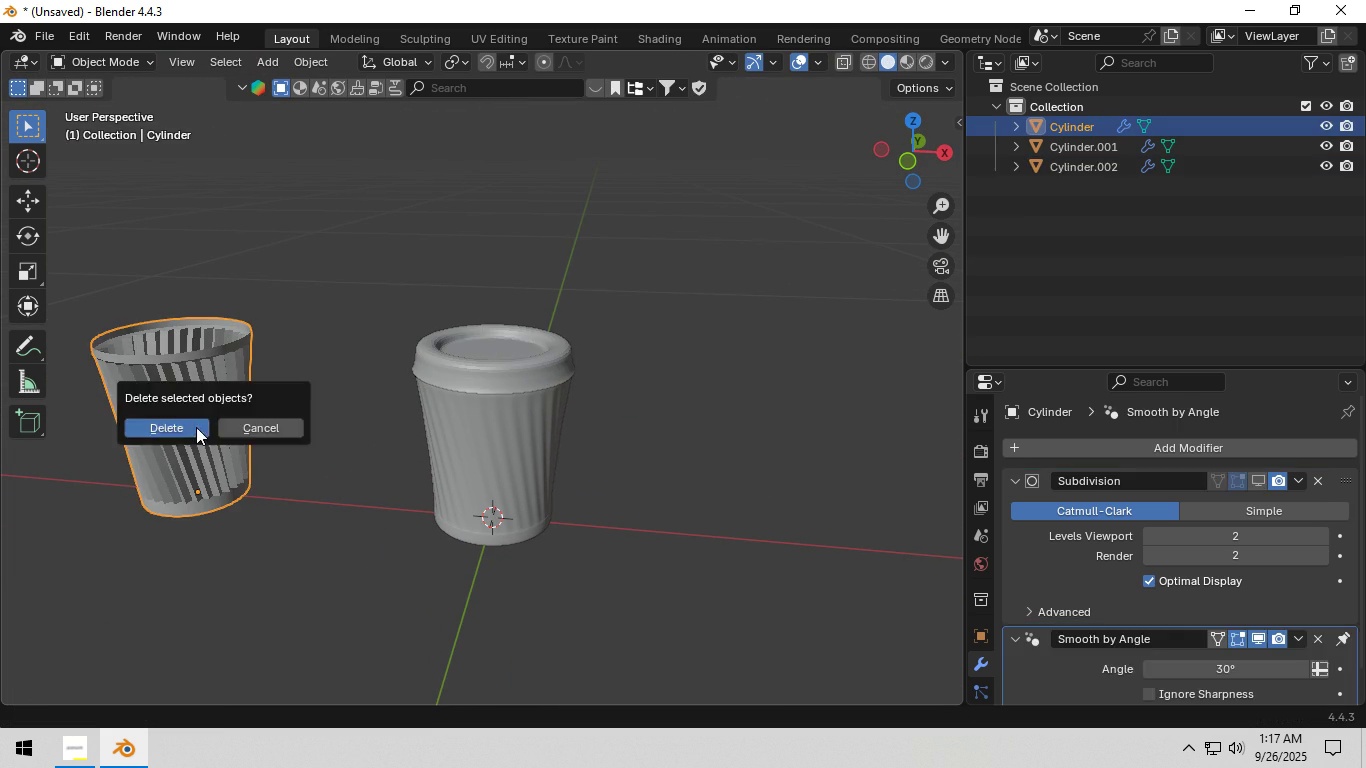 
left_click([196, 427])
 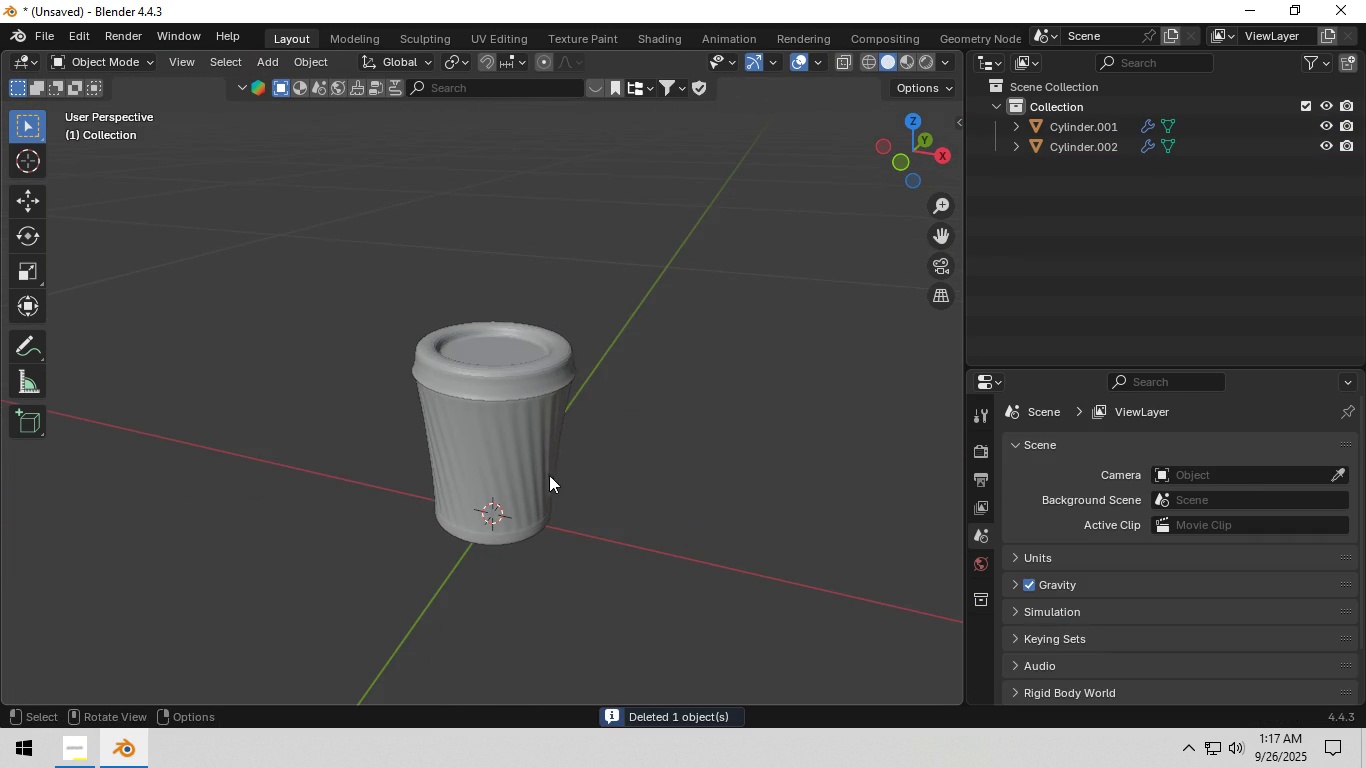 
left_click([540, 472])
 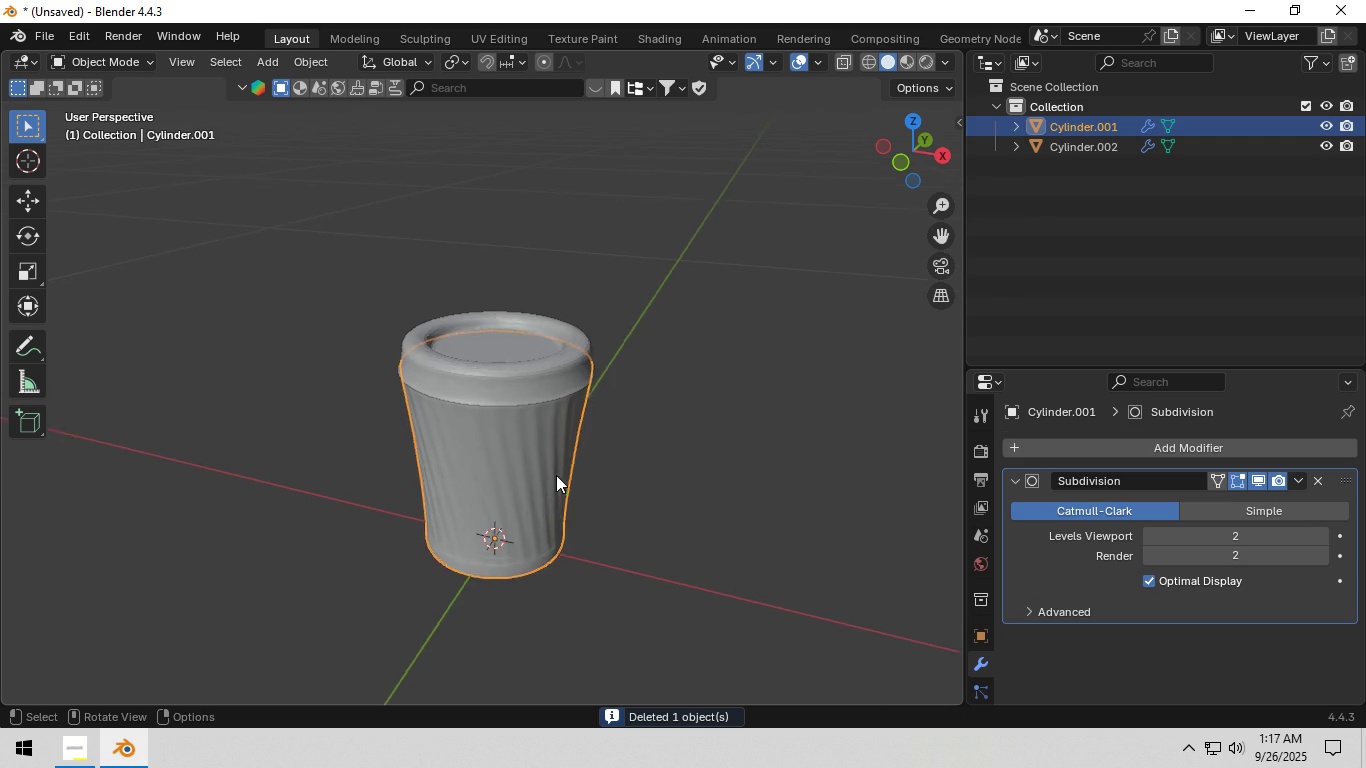 
scroll: coordinate [556, 475], scroll_direction: up, amount: 5.0
 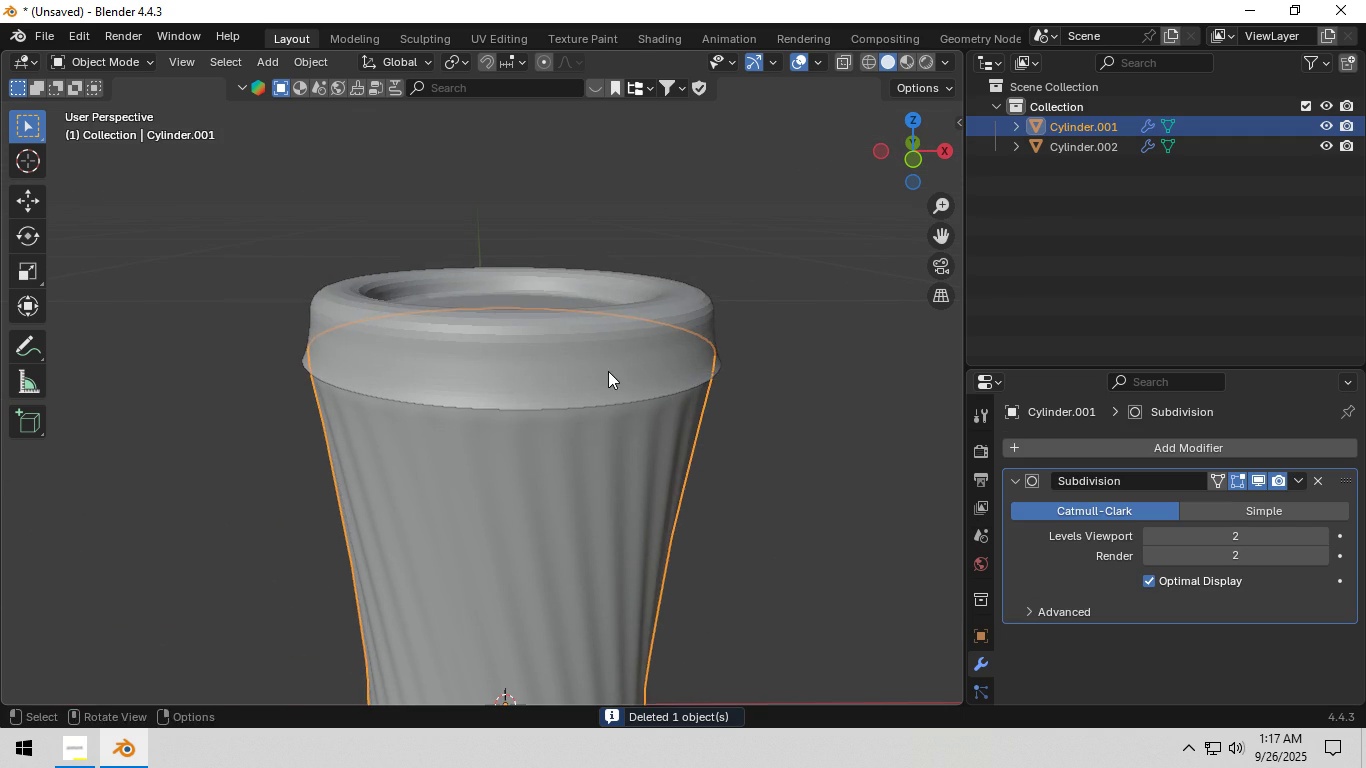 
left_click([607, 367])
 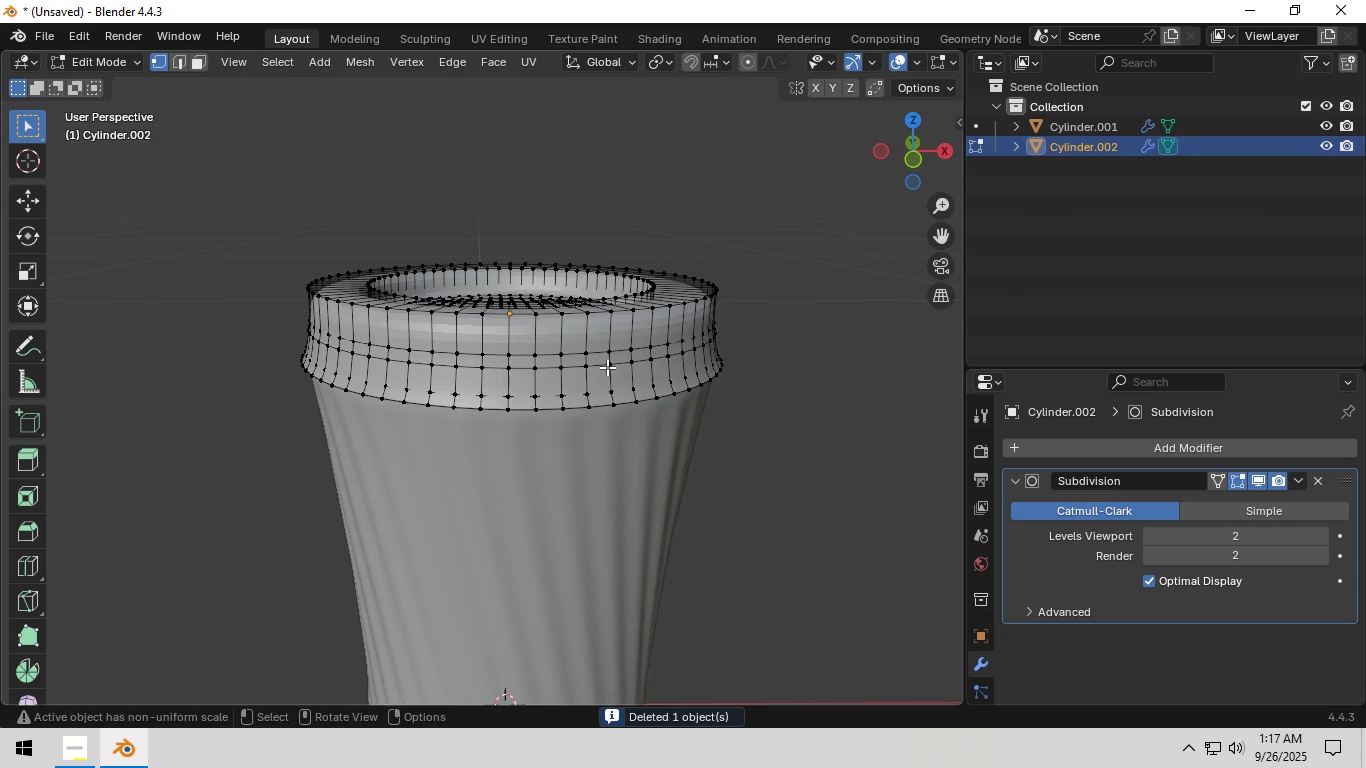 
key(Tab)
type(aszZ)